 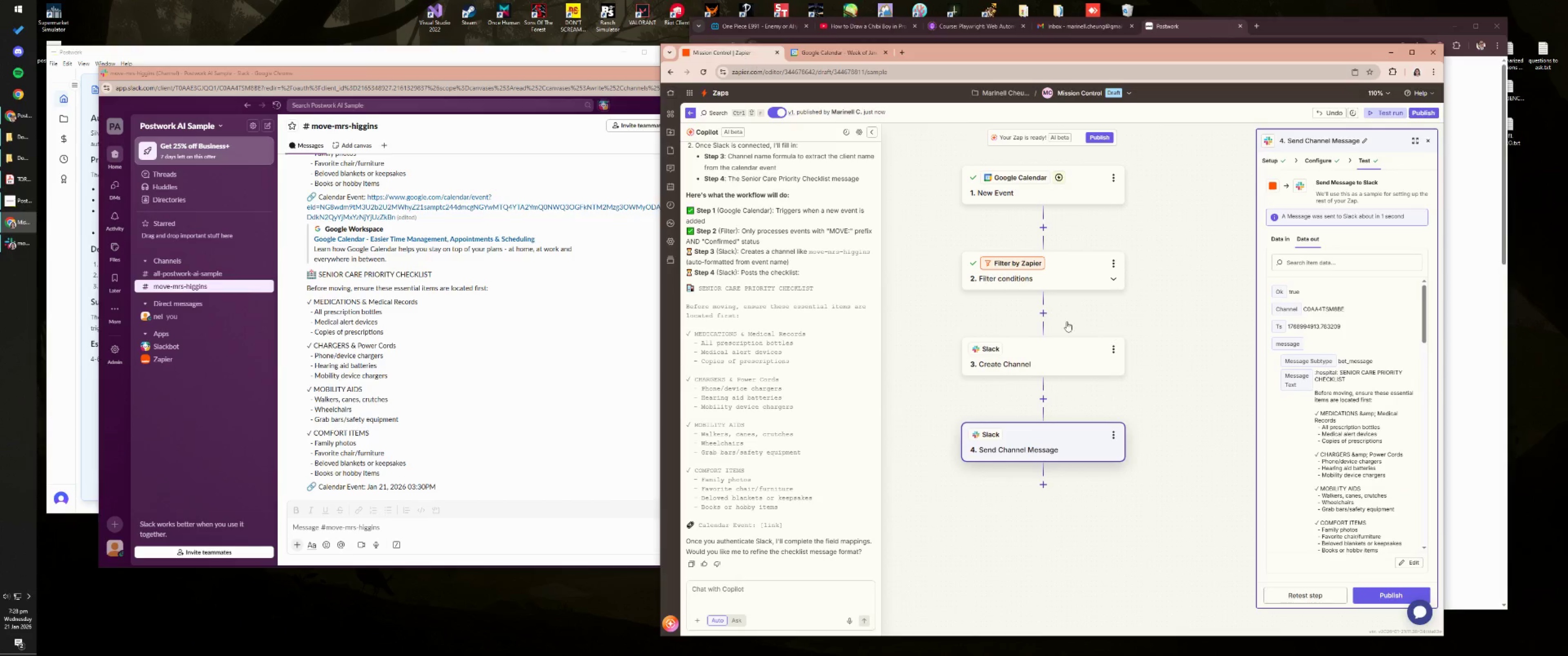 
left_click([1310, 159])
 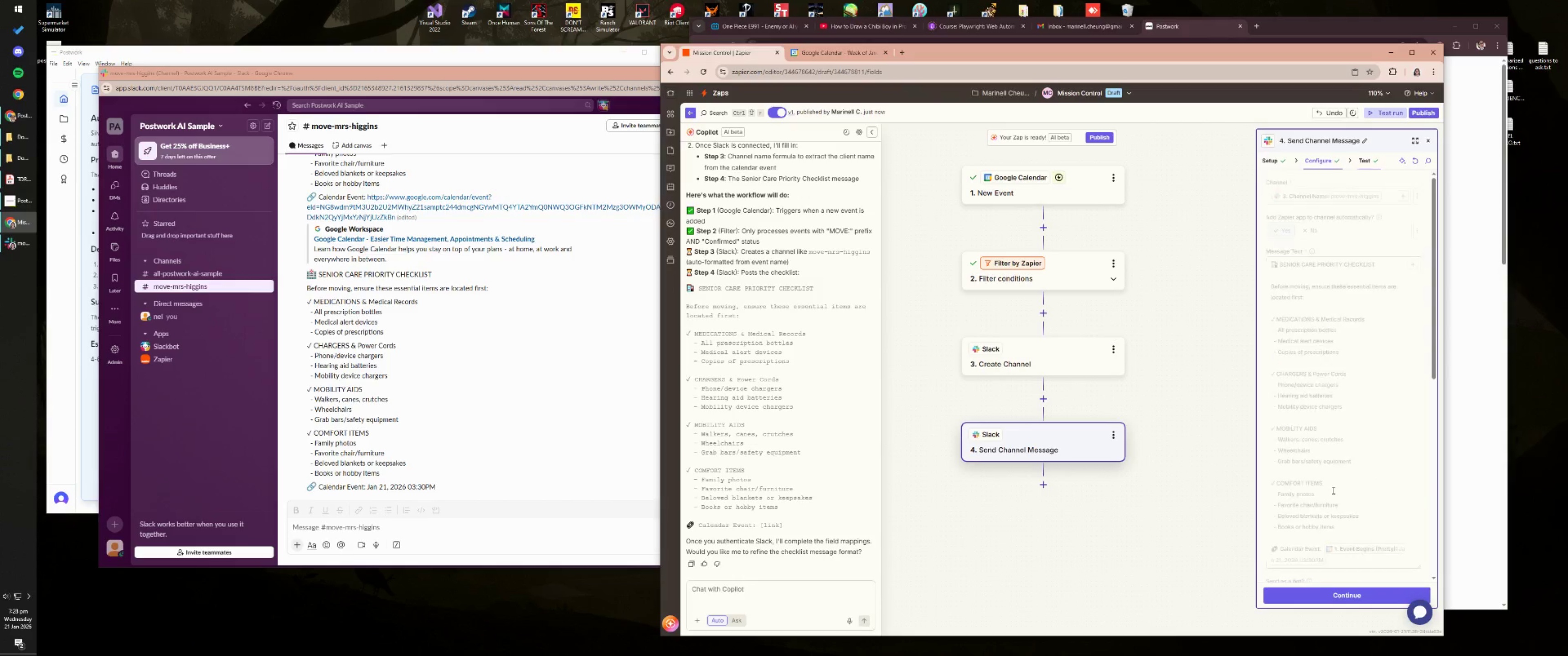 
scroll: coordinate [1332, 489], scroll_direction: down, amount: 3.0
 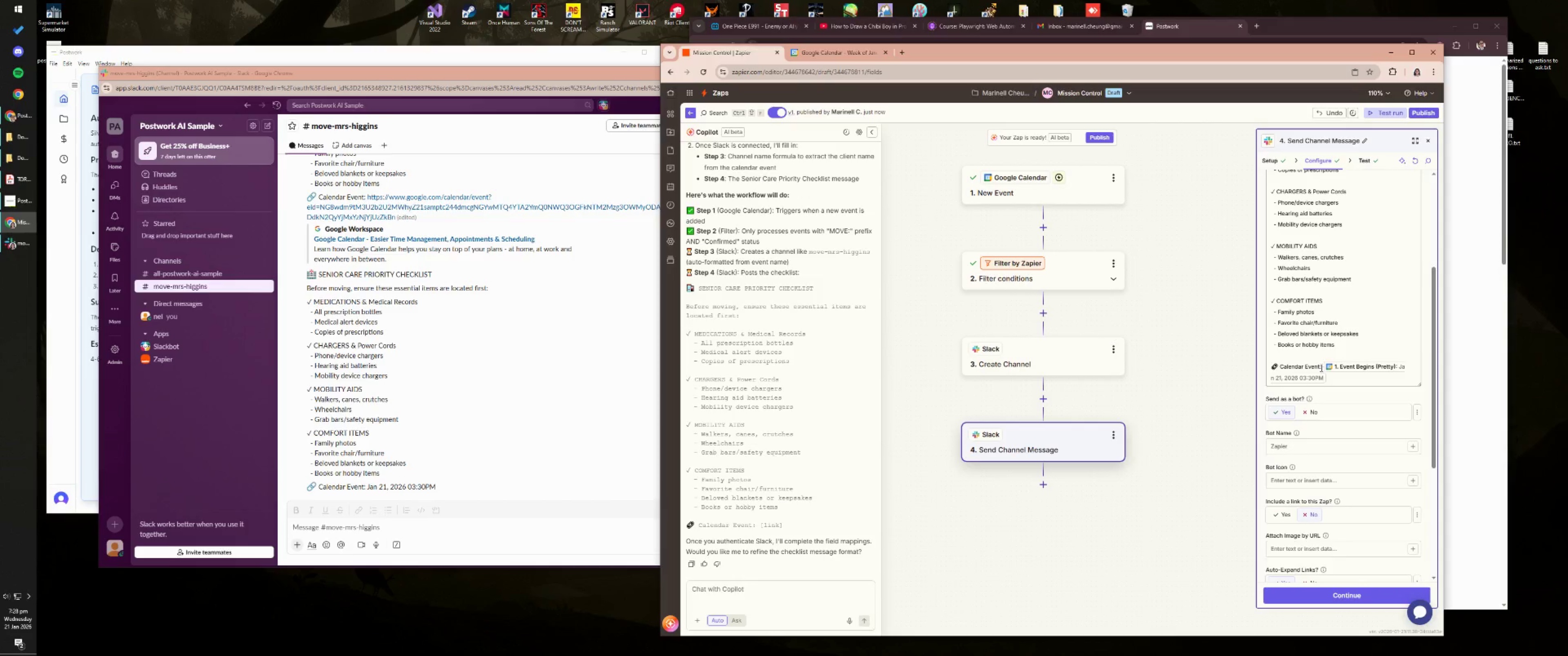 
left_click_drag(start_coordinate=[1320, 366], to_coordinate=[1264, 363])
 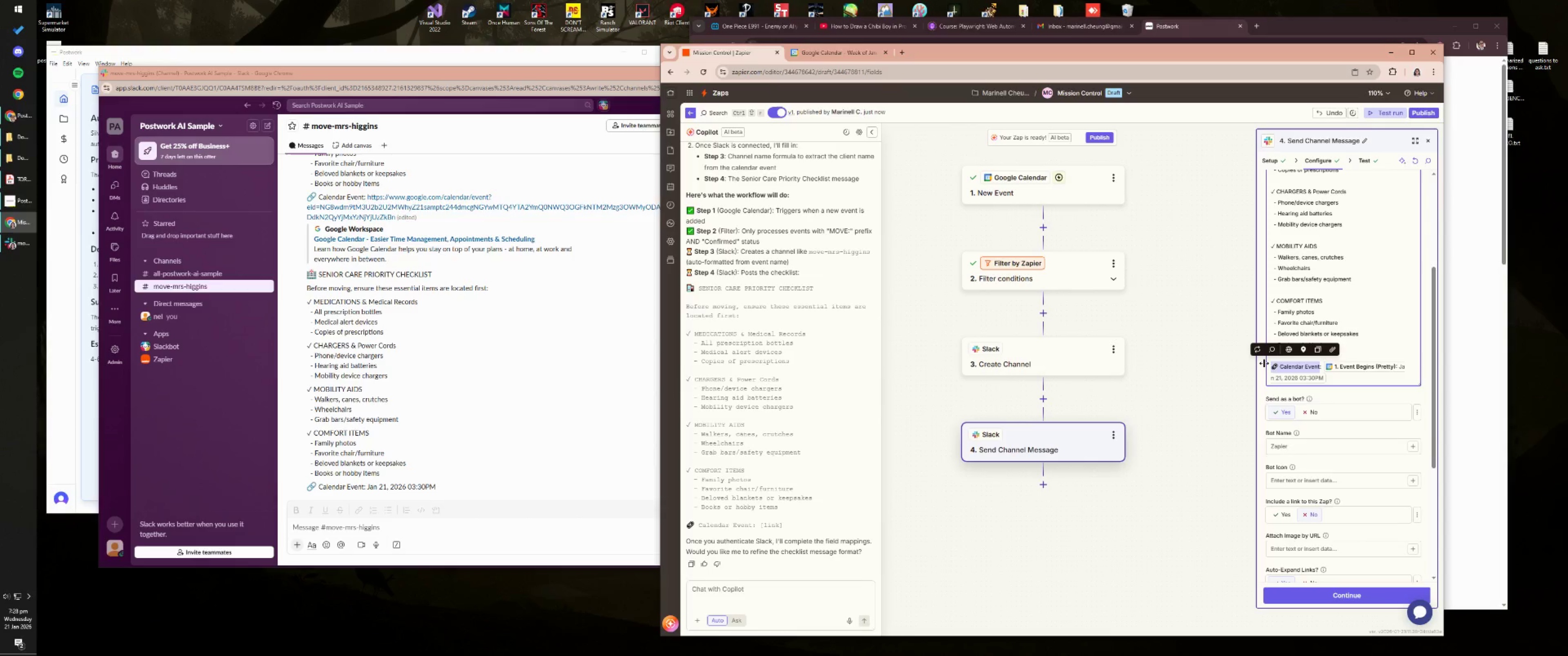 
type(Moved to)
 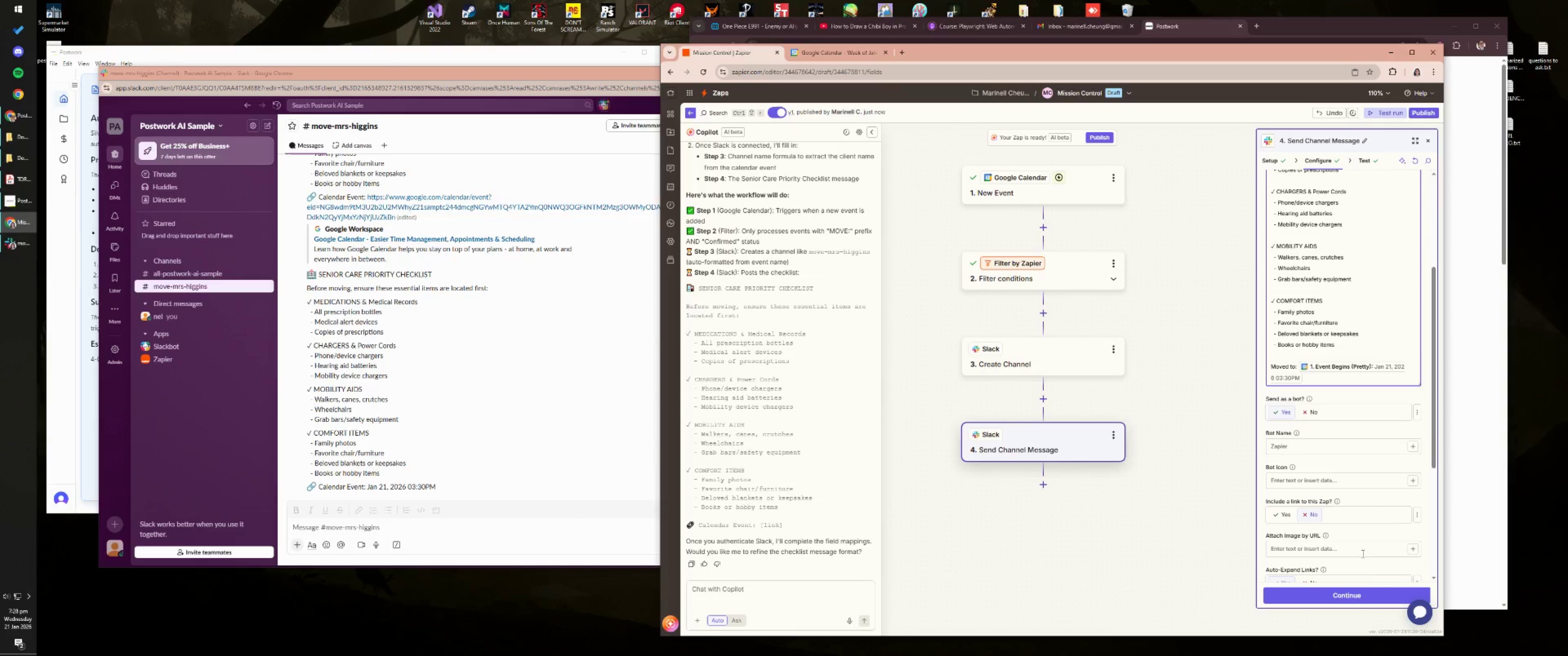 
left_click([1357, 595])
 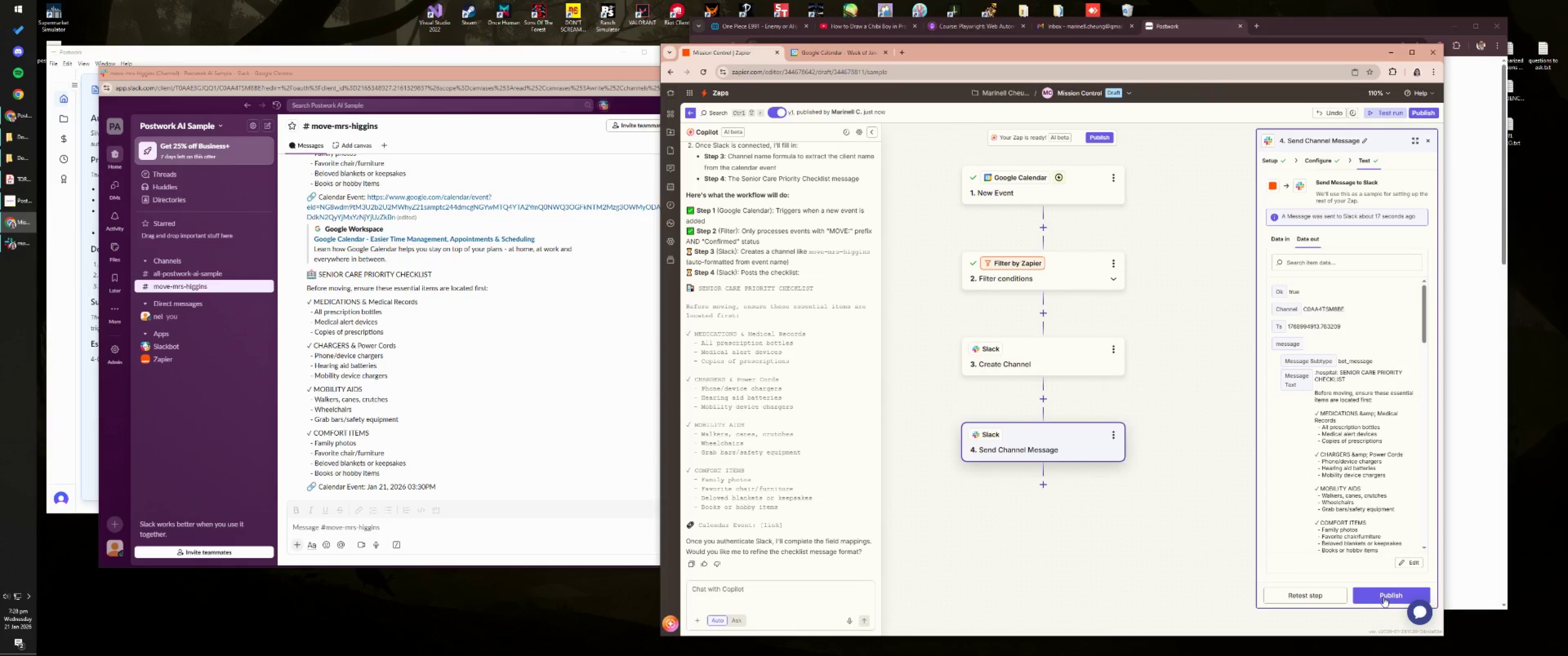 
left_click([1383, 597])
 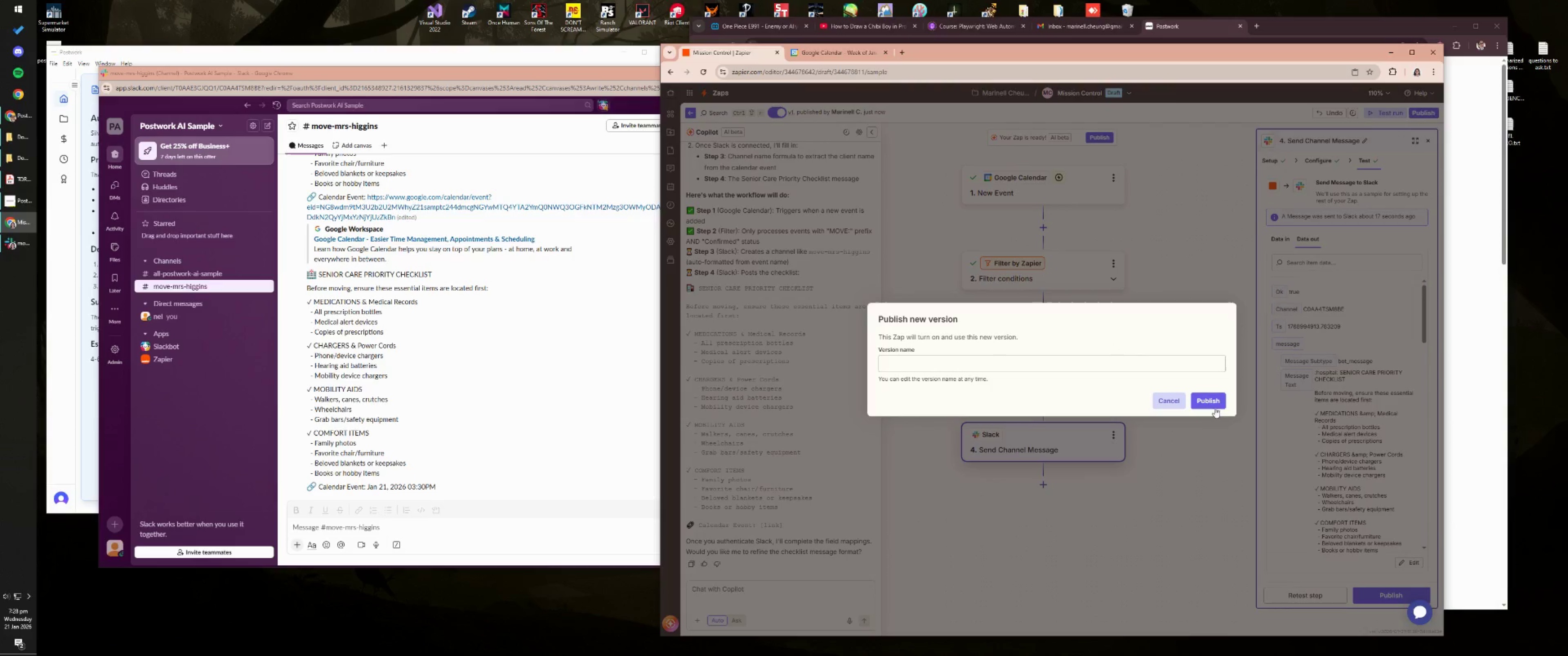 
left_click([1209, 398])
 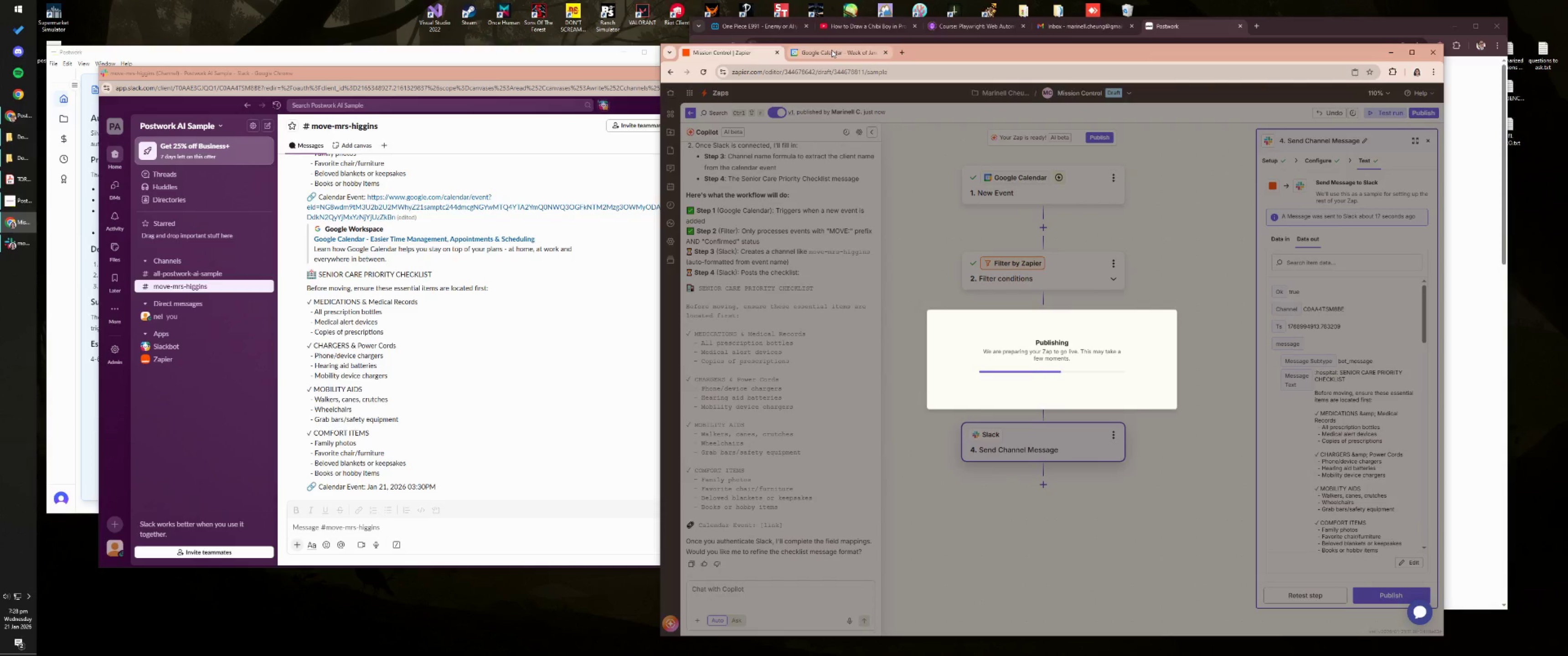 
left_click([831, 50])
 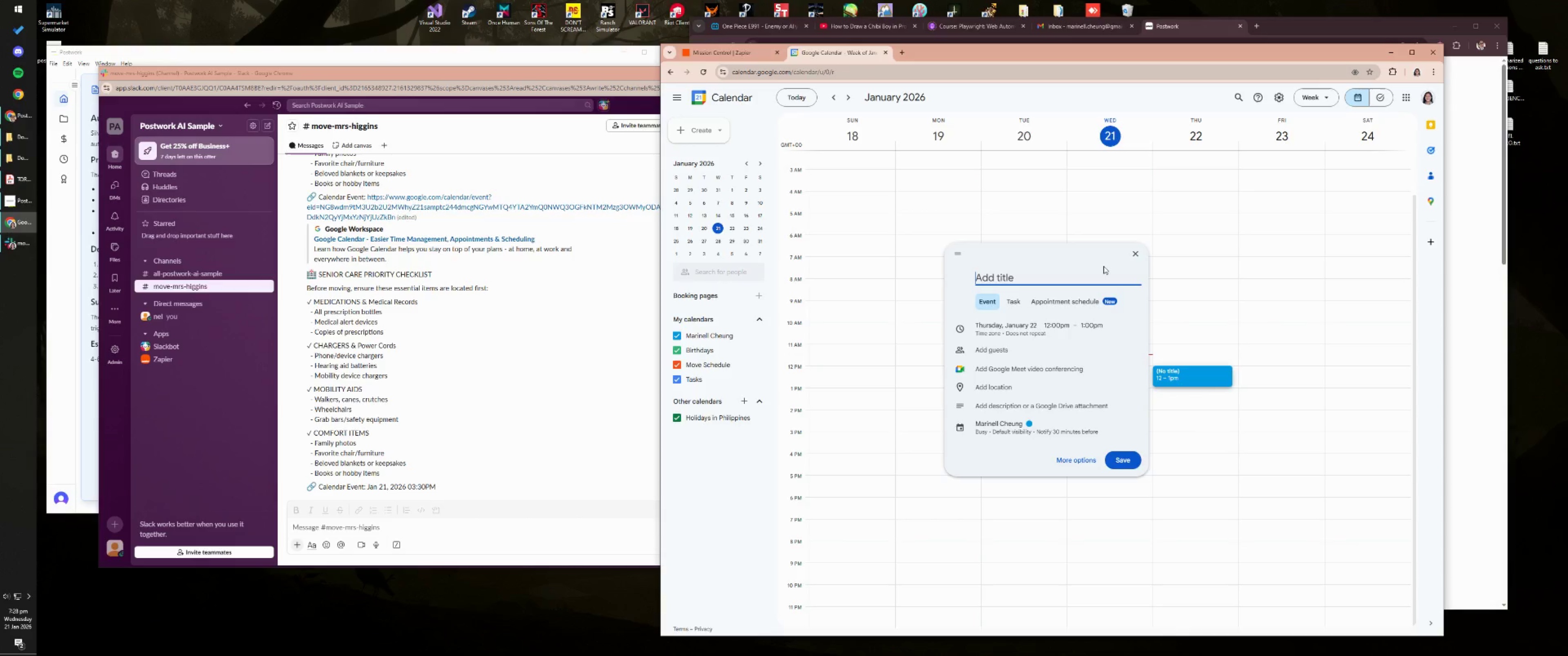 
type(Mr smity)
key(Backspace)
type(h)
 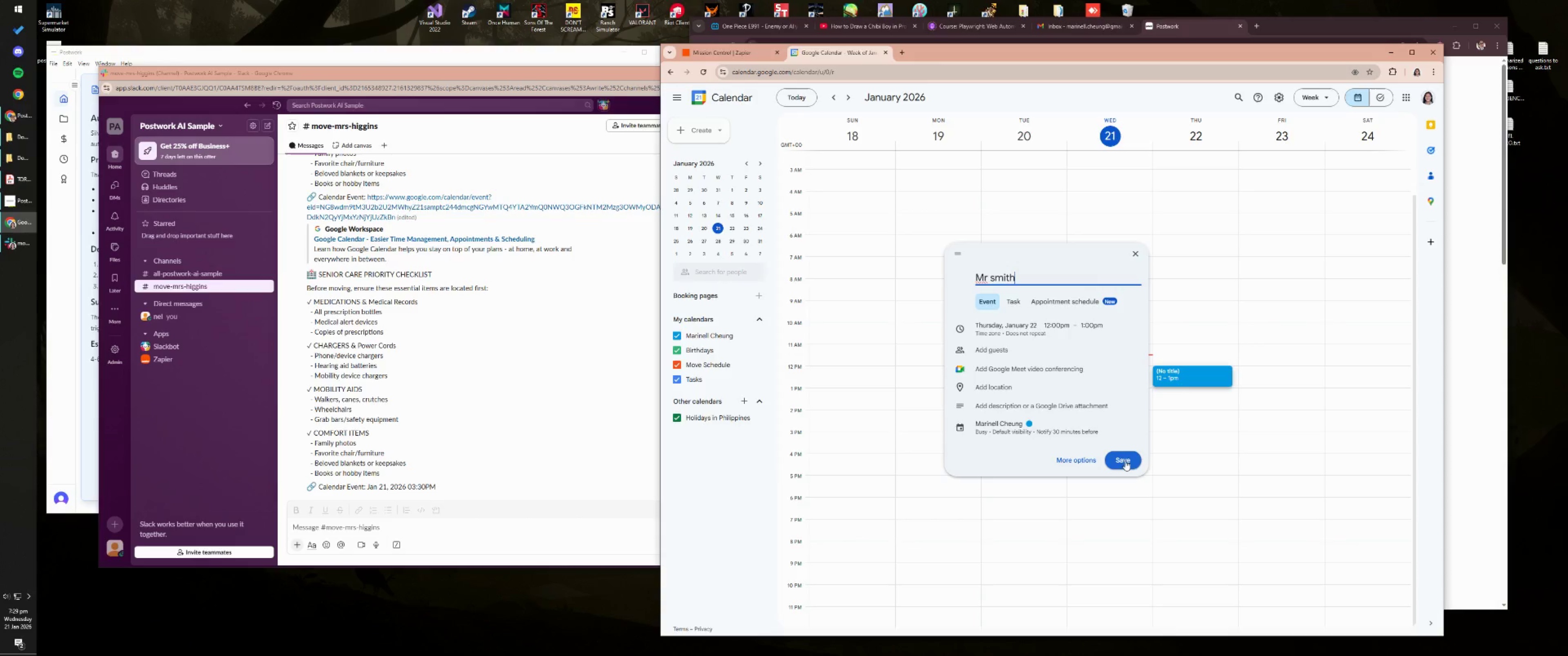 
double_click([1006, 429])
 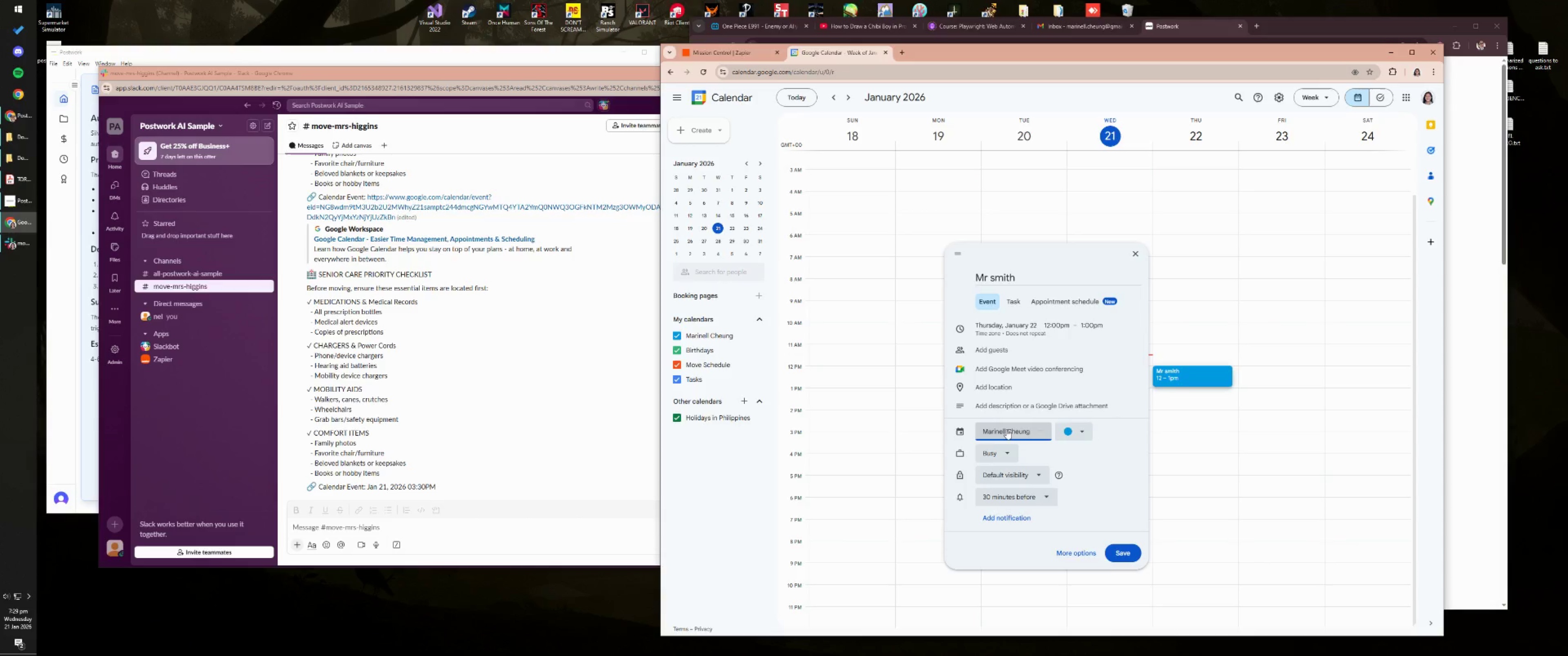 
triple_click([1006, 429])
 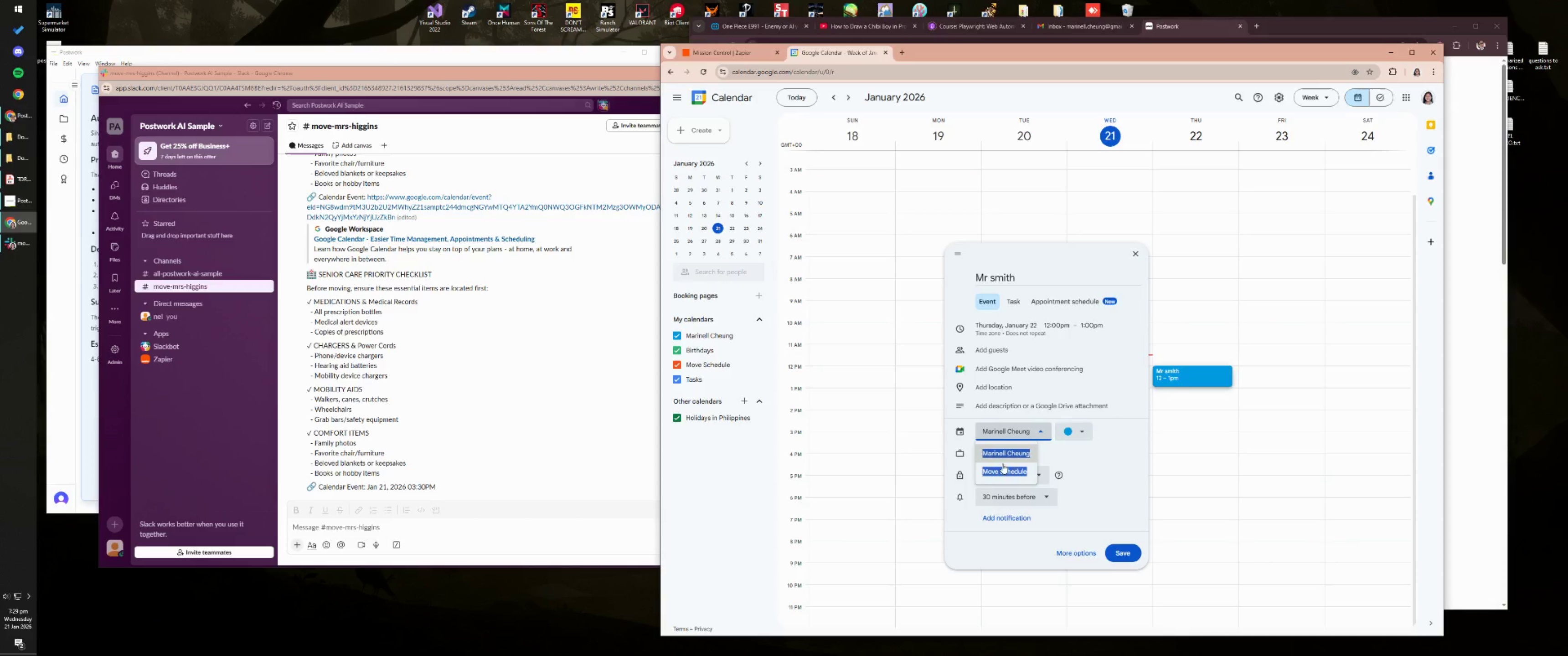 
left_click([1001, 470])
 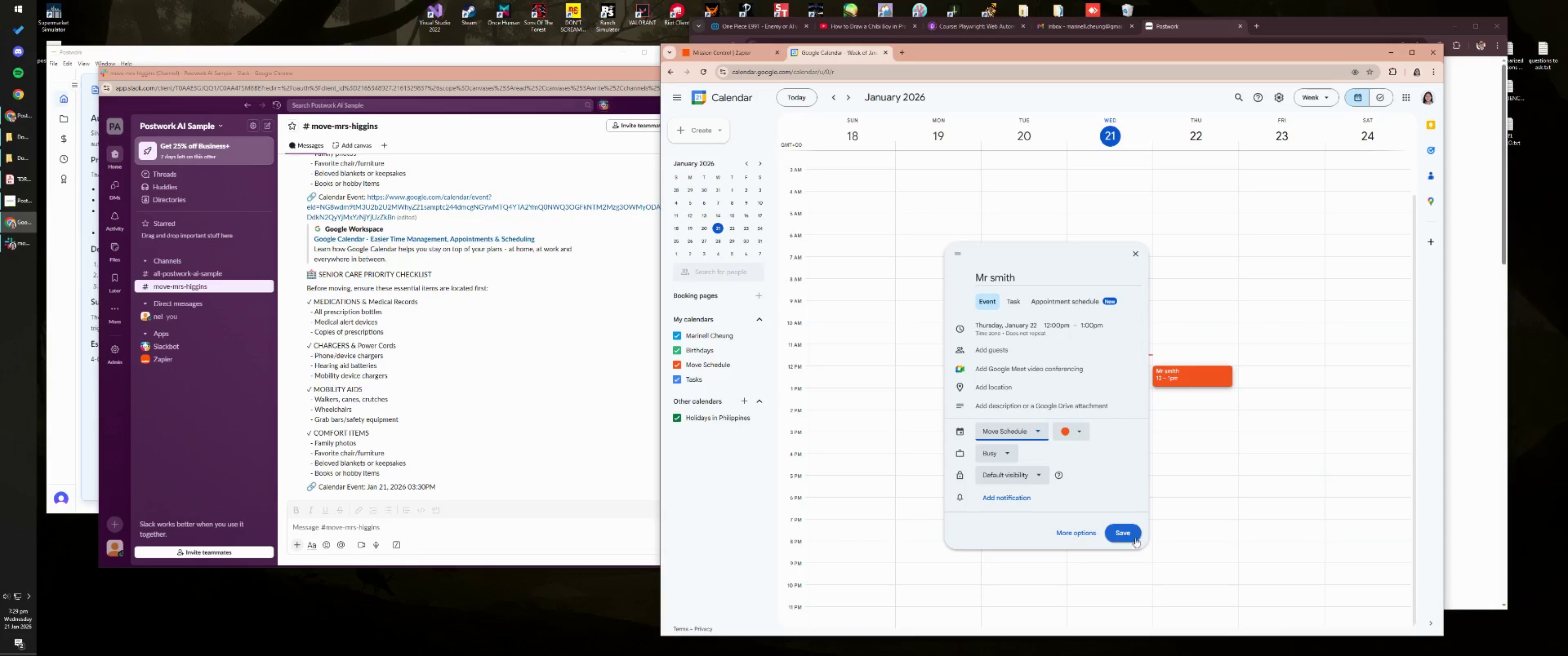 
left_click([1134, 535])
 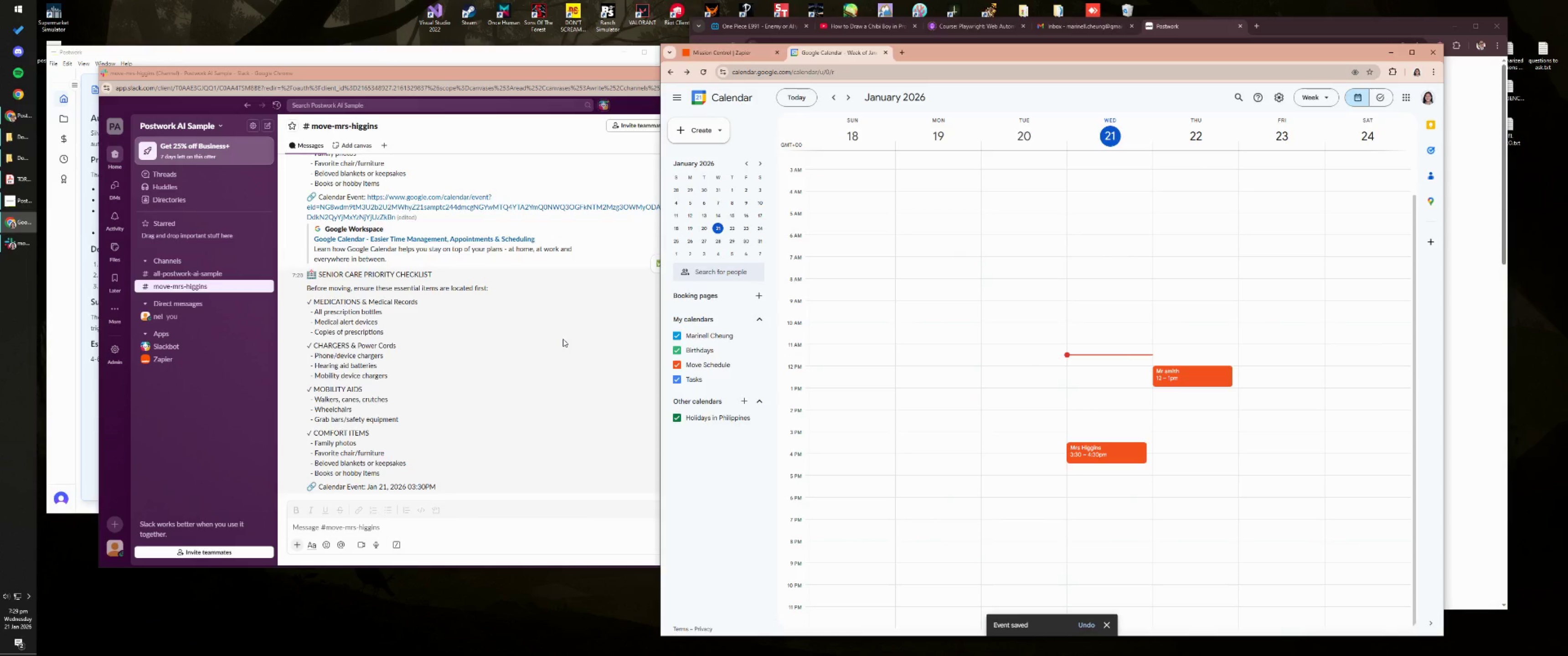 
wait(6.63)
 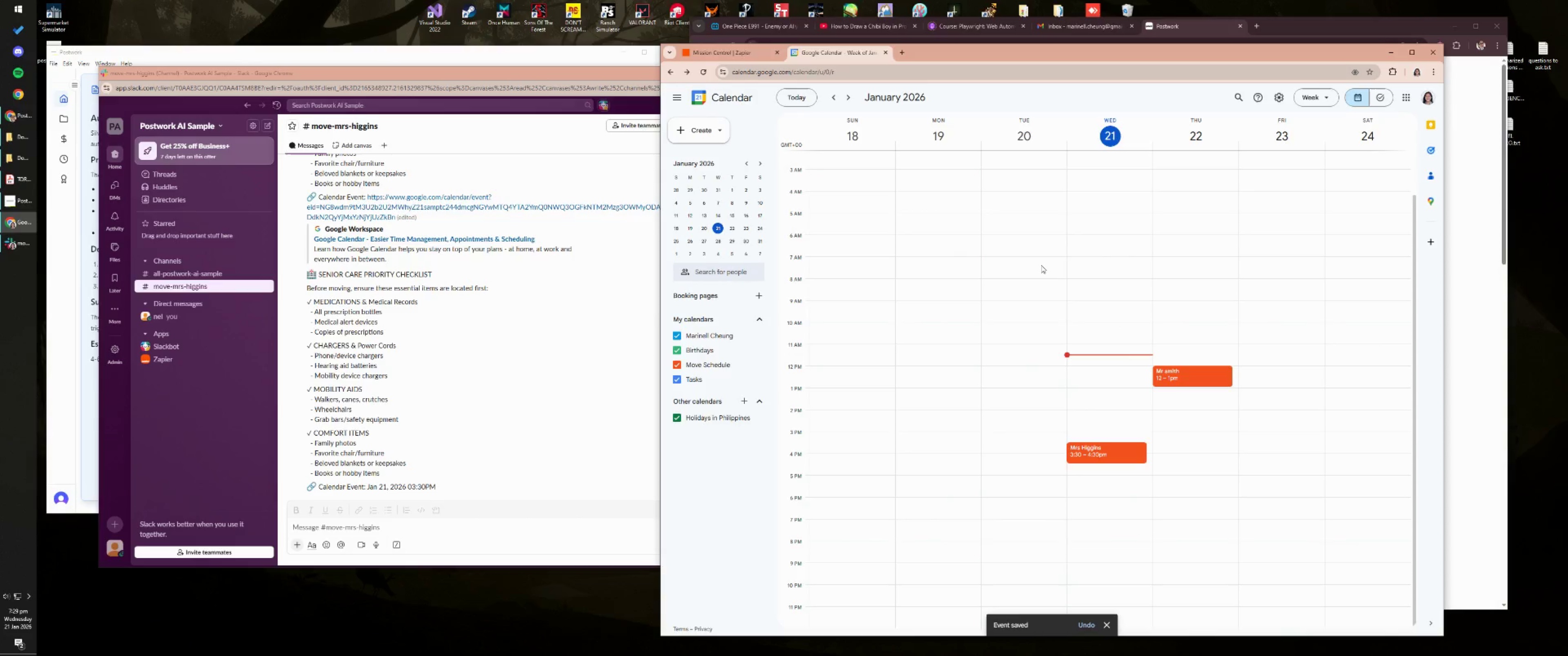 
left_click([743, 56])
 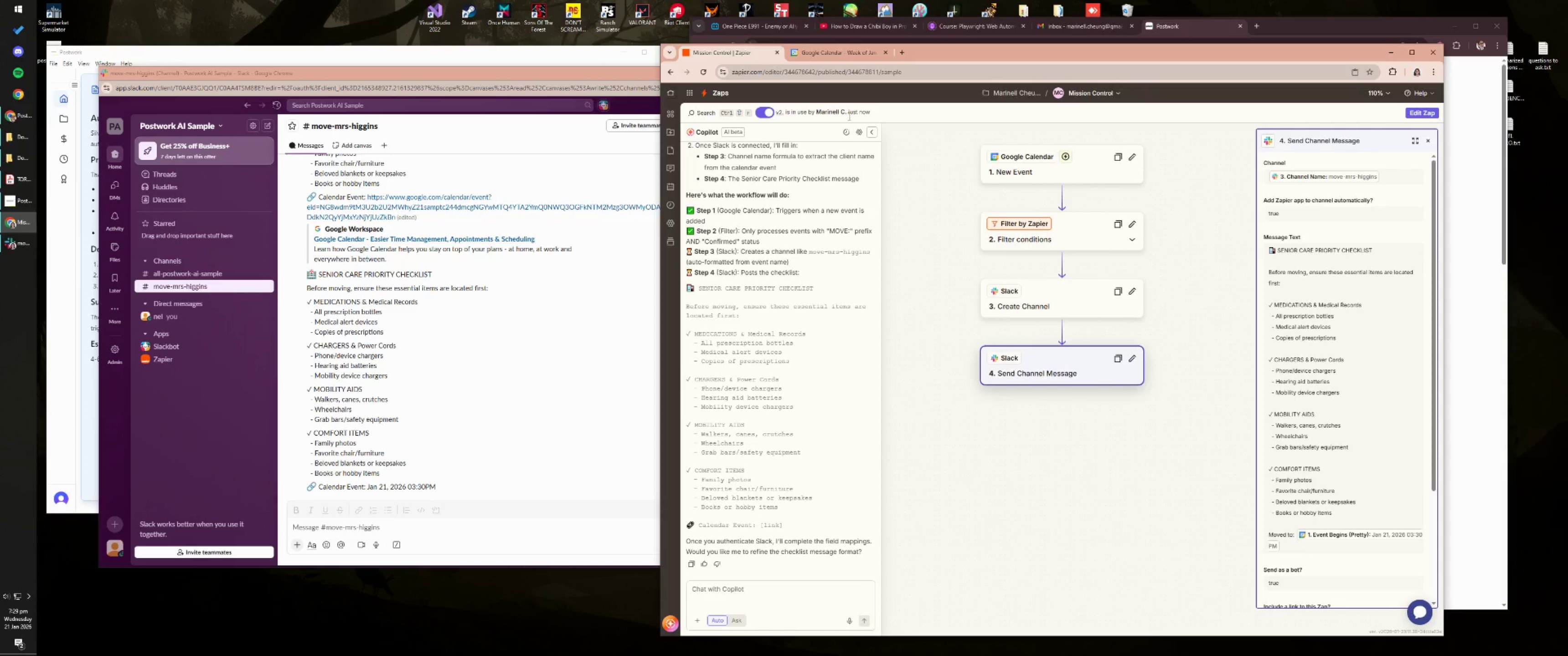 
left_click_drag(start_coordinate=[946, 210], to_coordinate=[923, 271])
 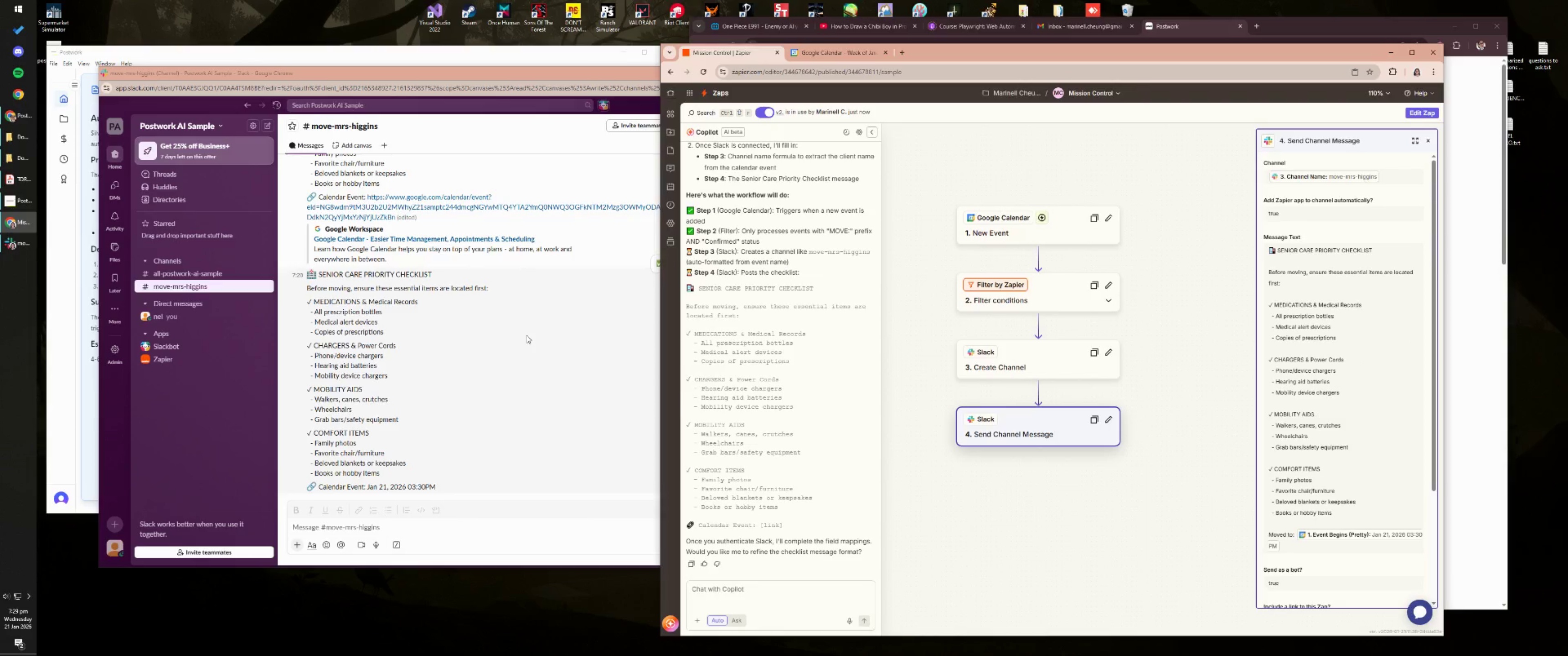 
scroll: coordinate [503, 338], scroll_direction: down, amount: 7.0
 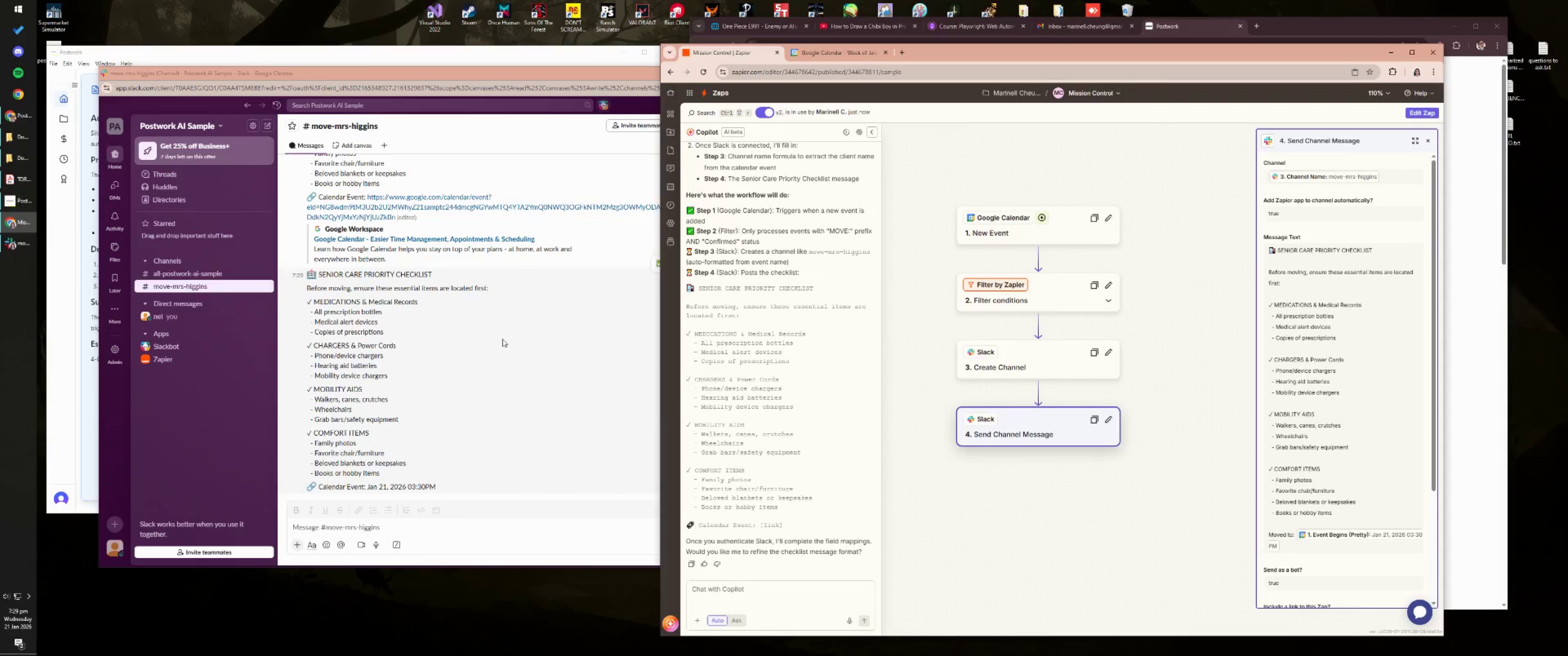 
left_click([502, 339])
 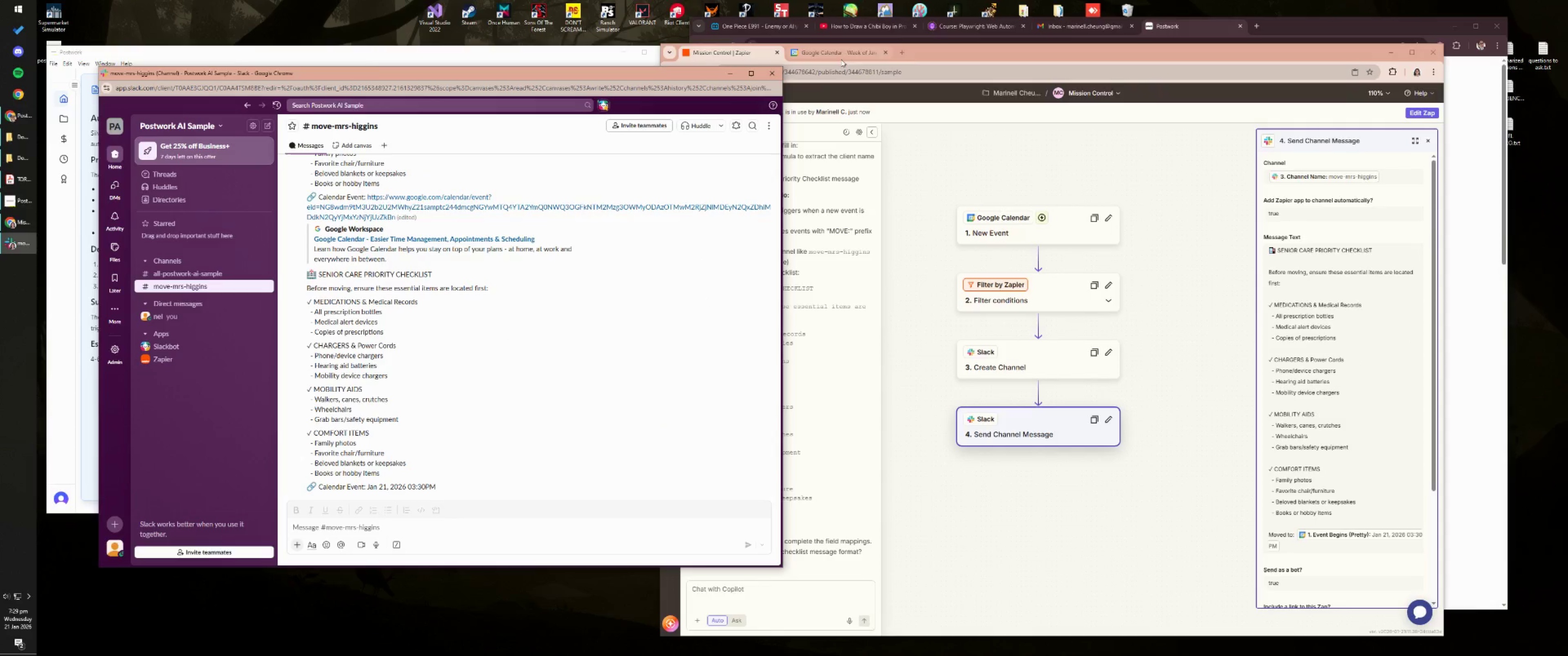 
left_click([841, 46])
 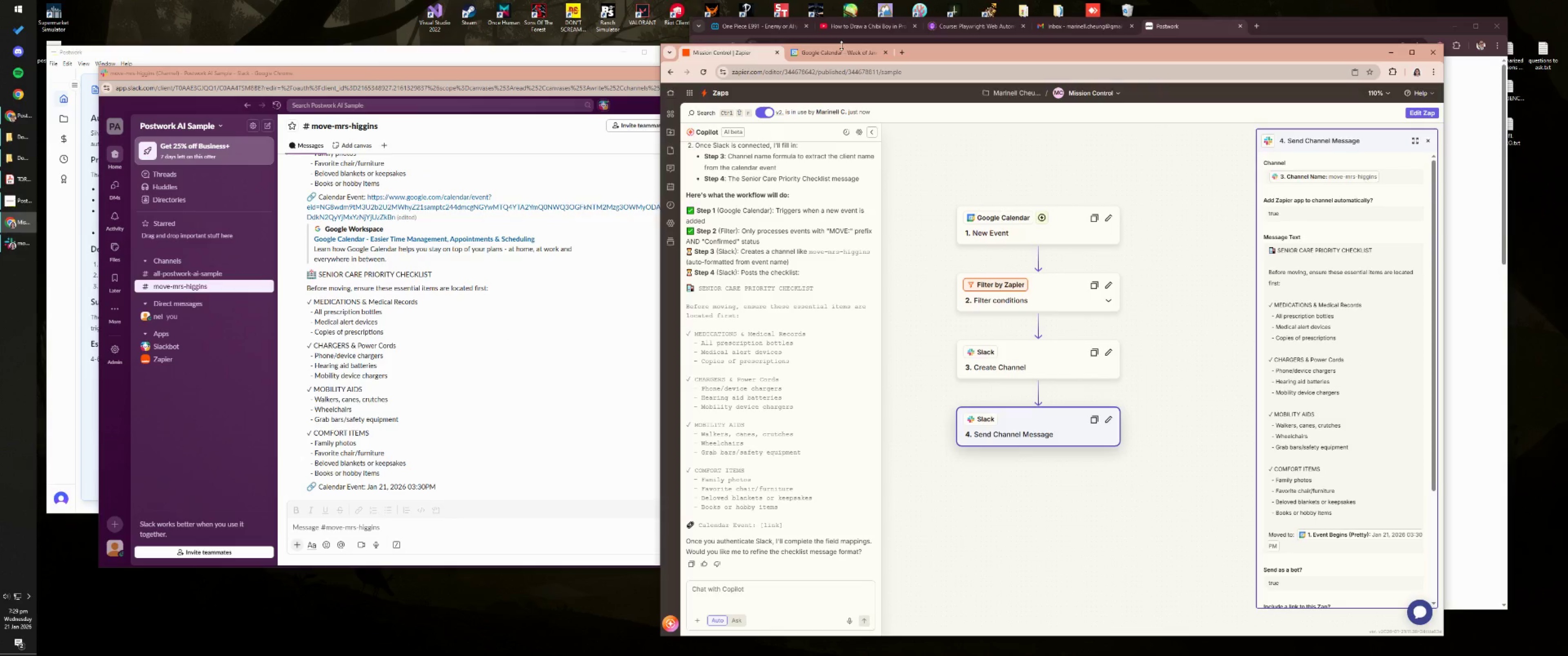 
left_click([838, 52])
 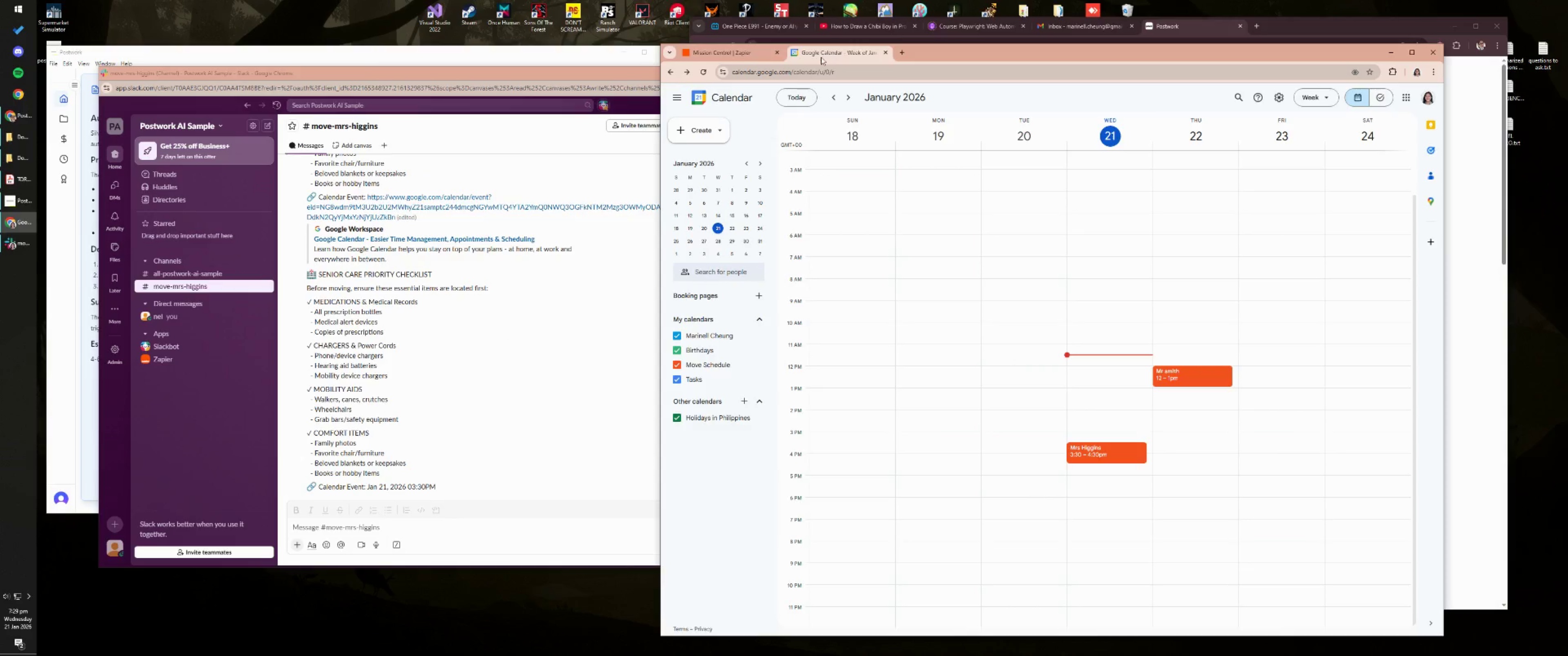 
left_click([716, 55])
 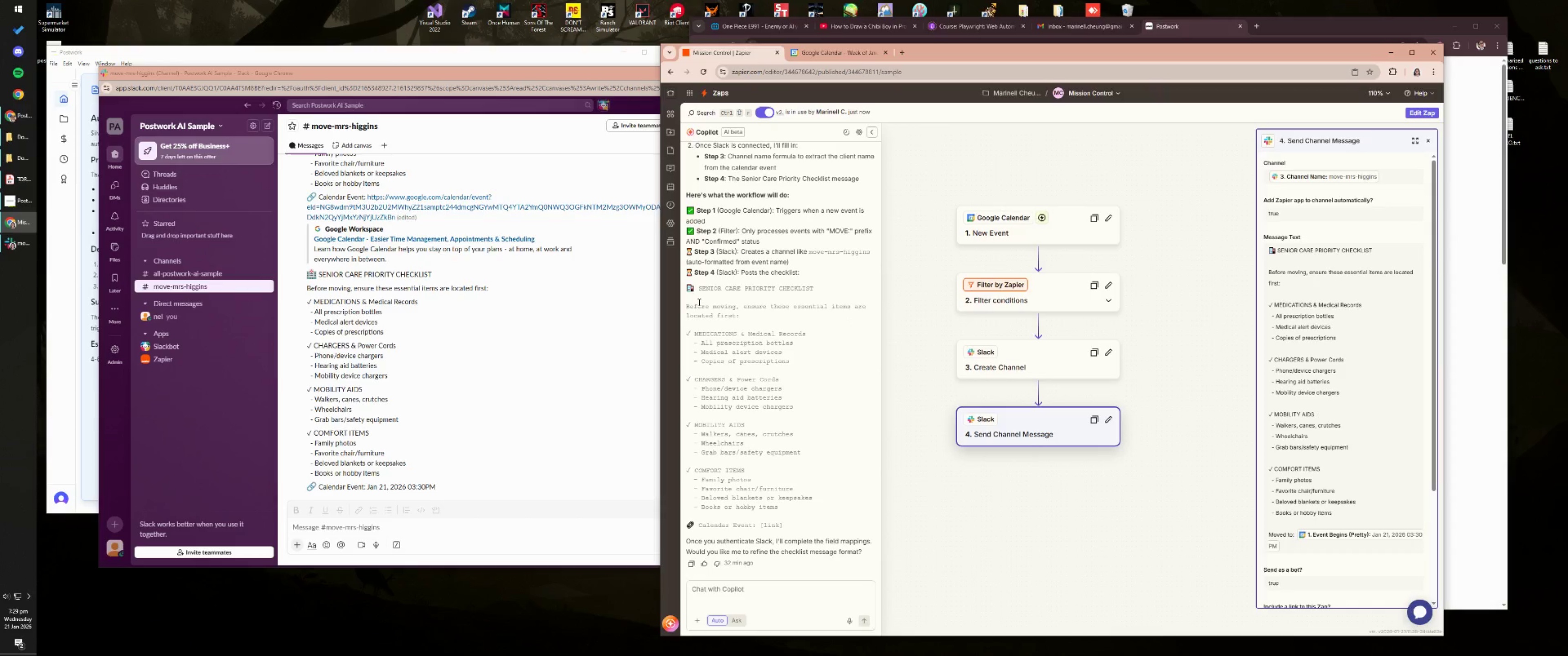 
left_click([669, 202])
 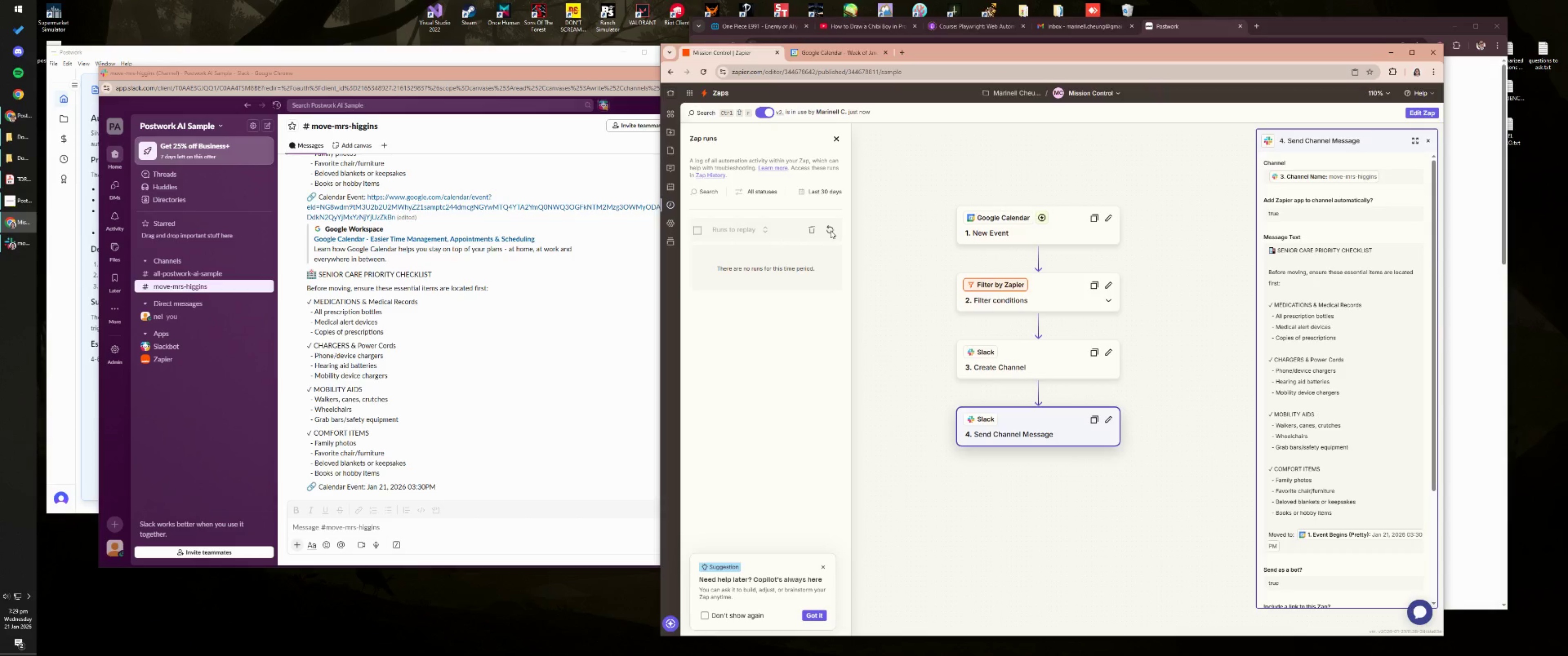 
left_click([825, 568])
 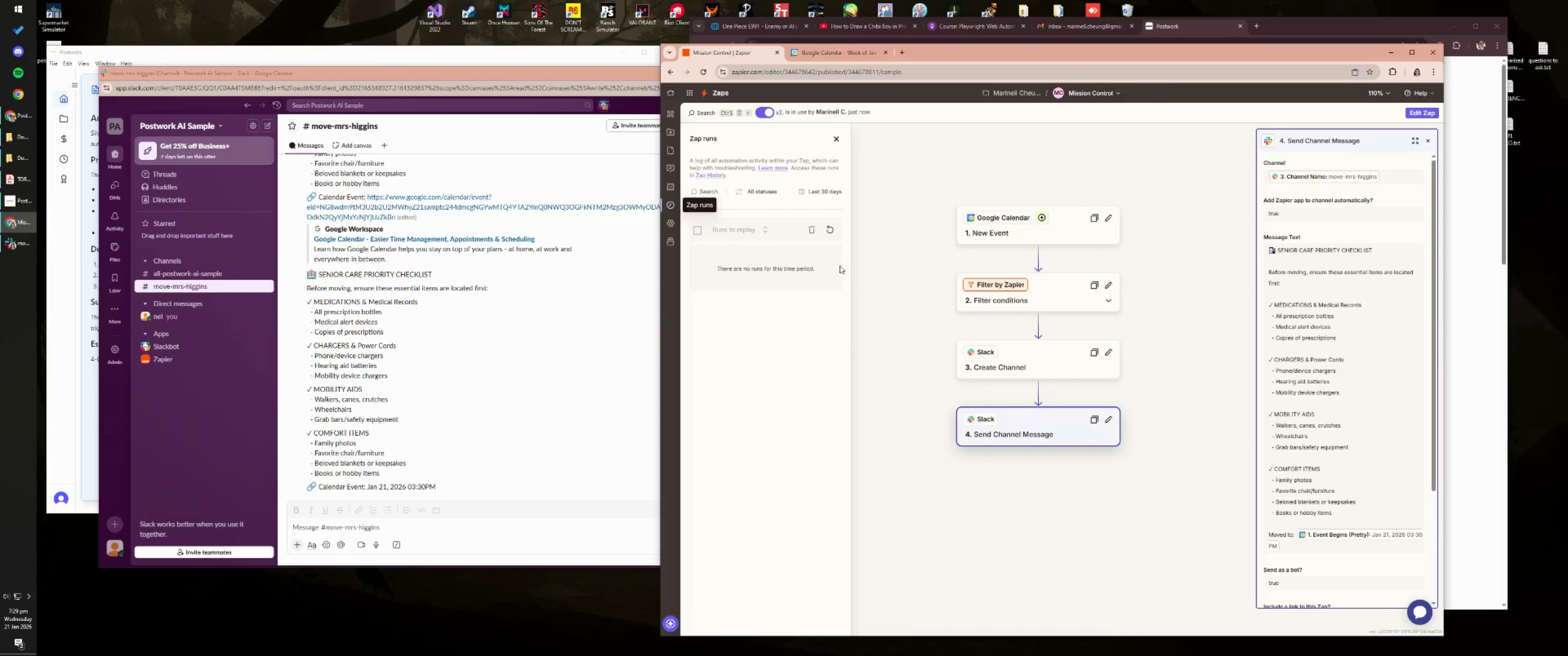 
left_click([833, 224])
 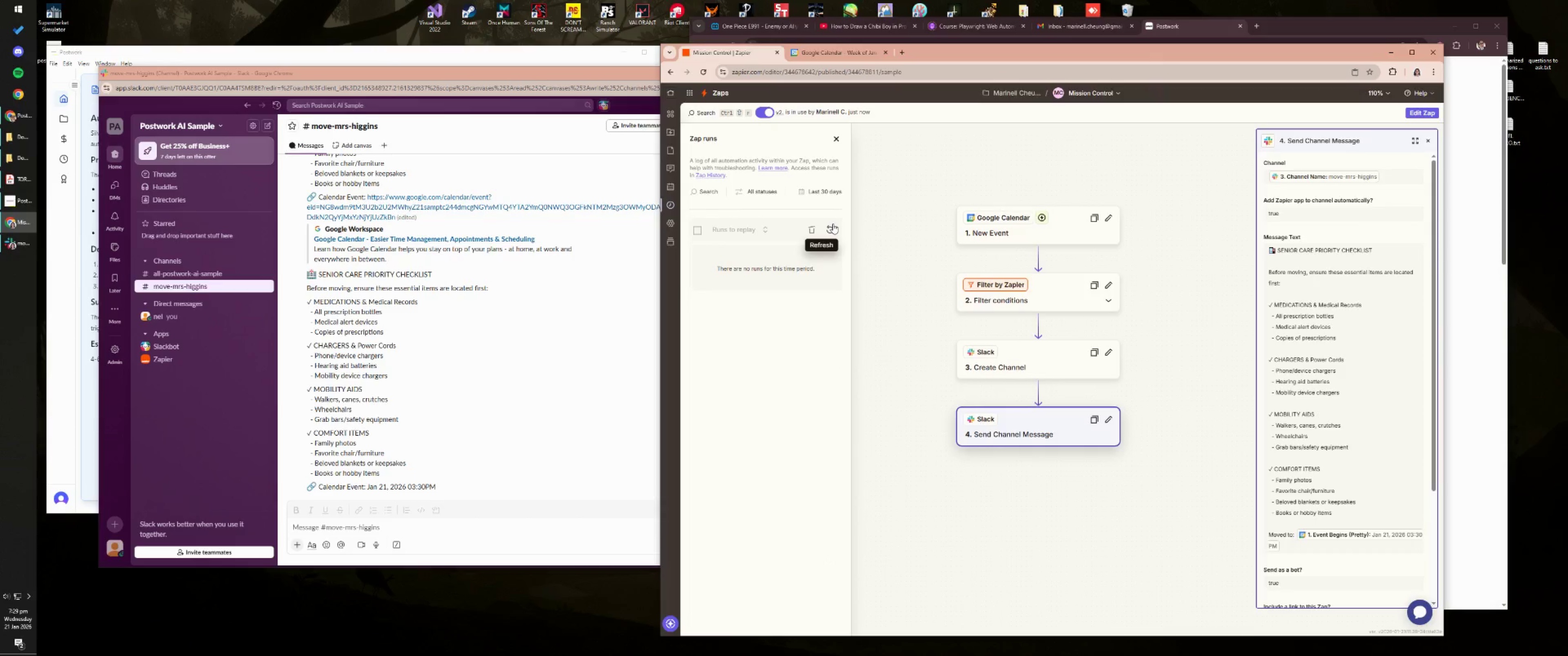 
left_click([829, 230])
 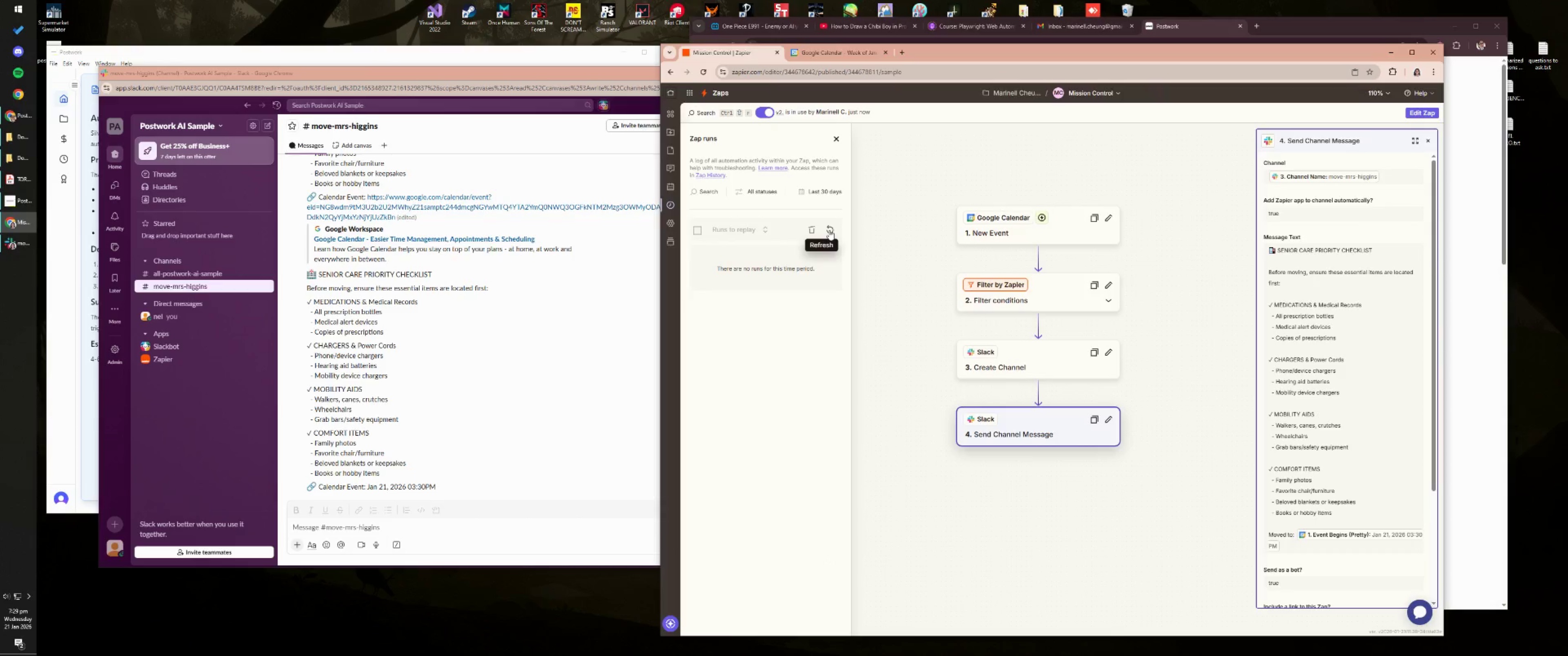 
left_click([829, 230])
 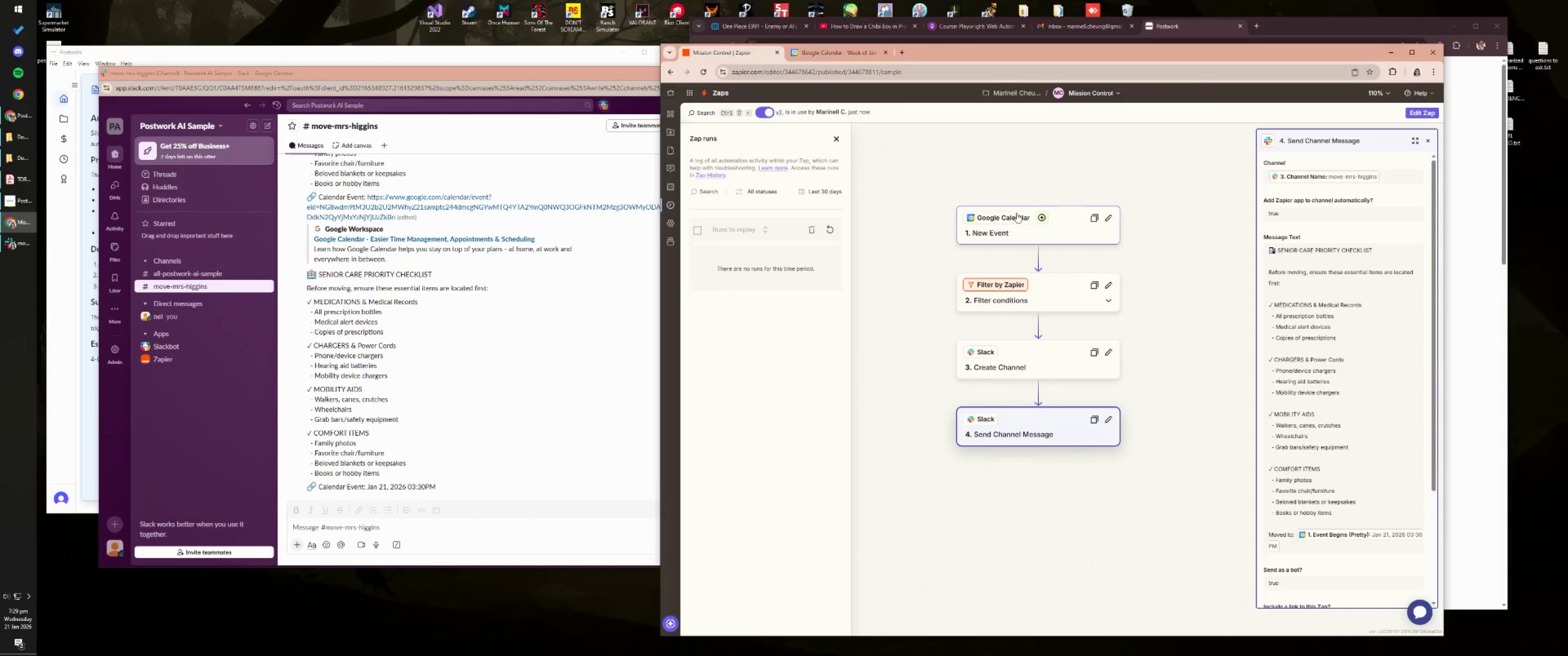 
left_click([832, 54])
 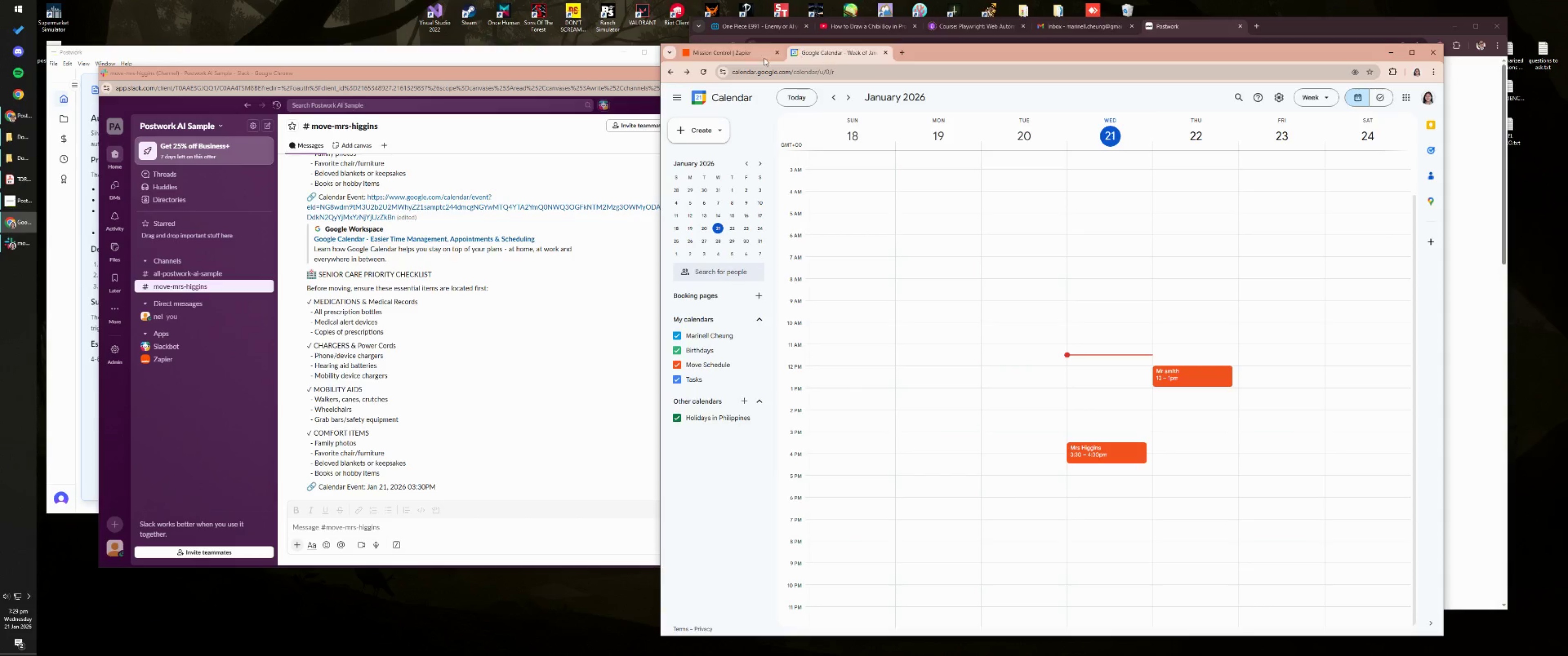 
left_click([725, 50])
 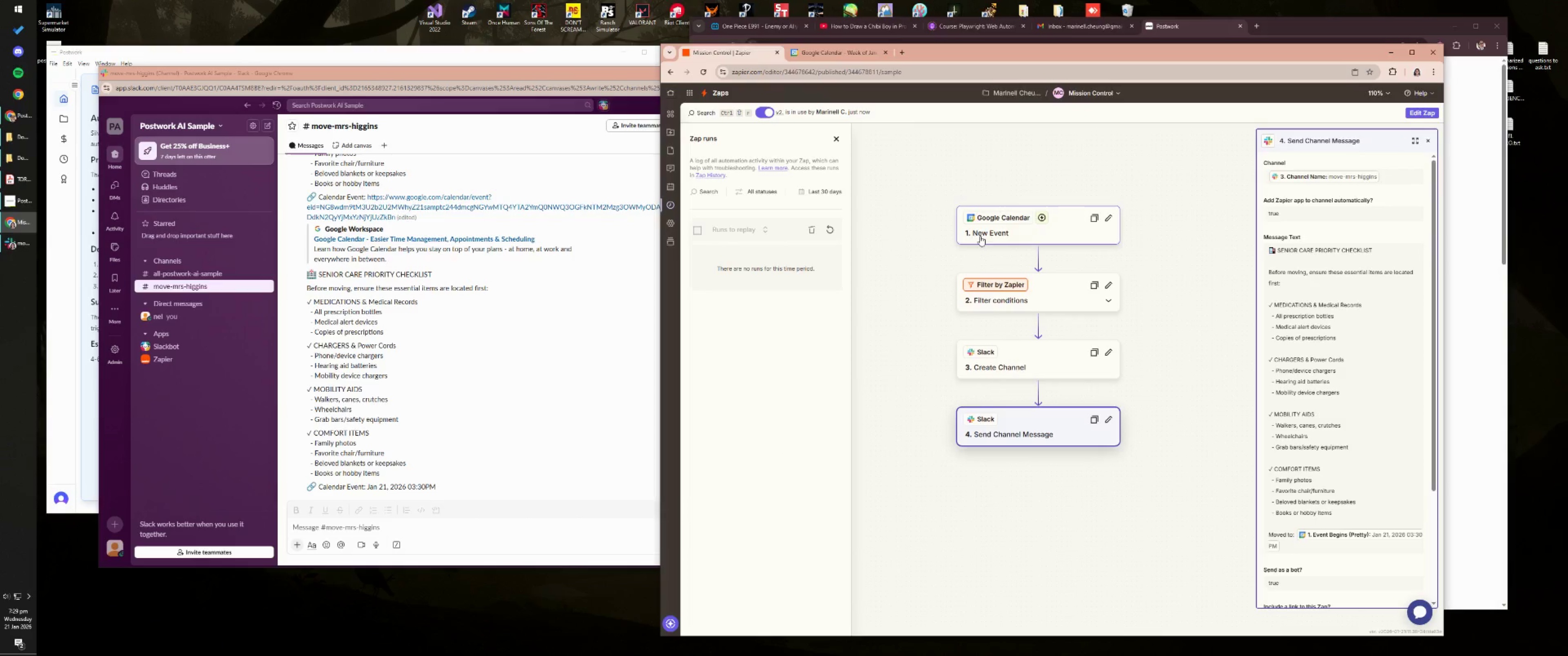 
left_click([828, 229])
 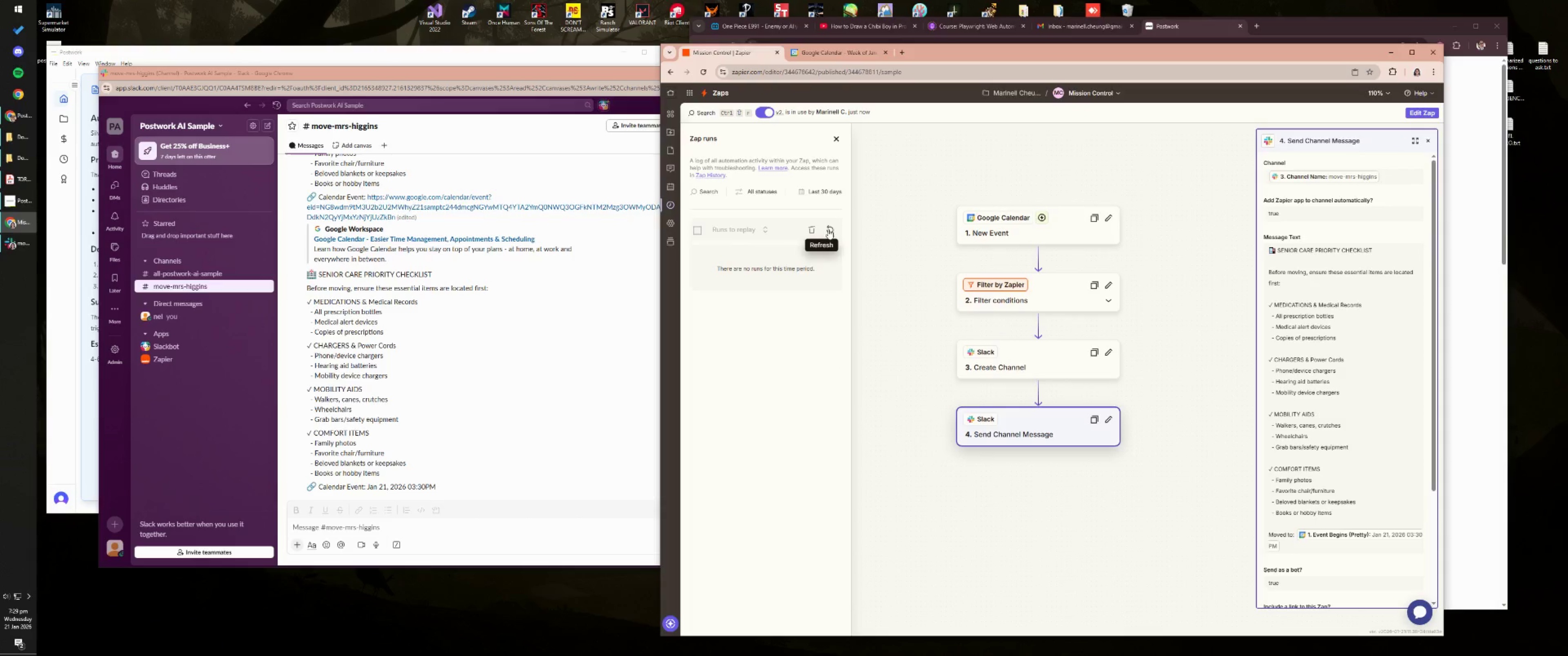 
left_click([1042, 233])
 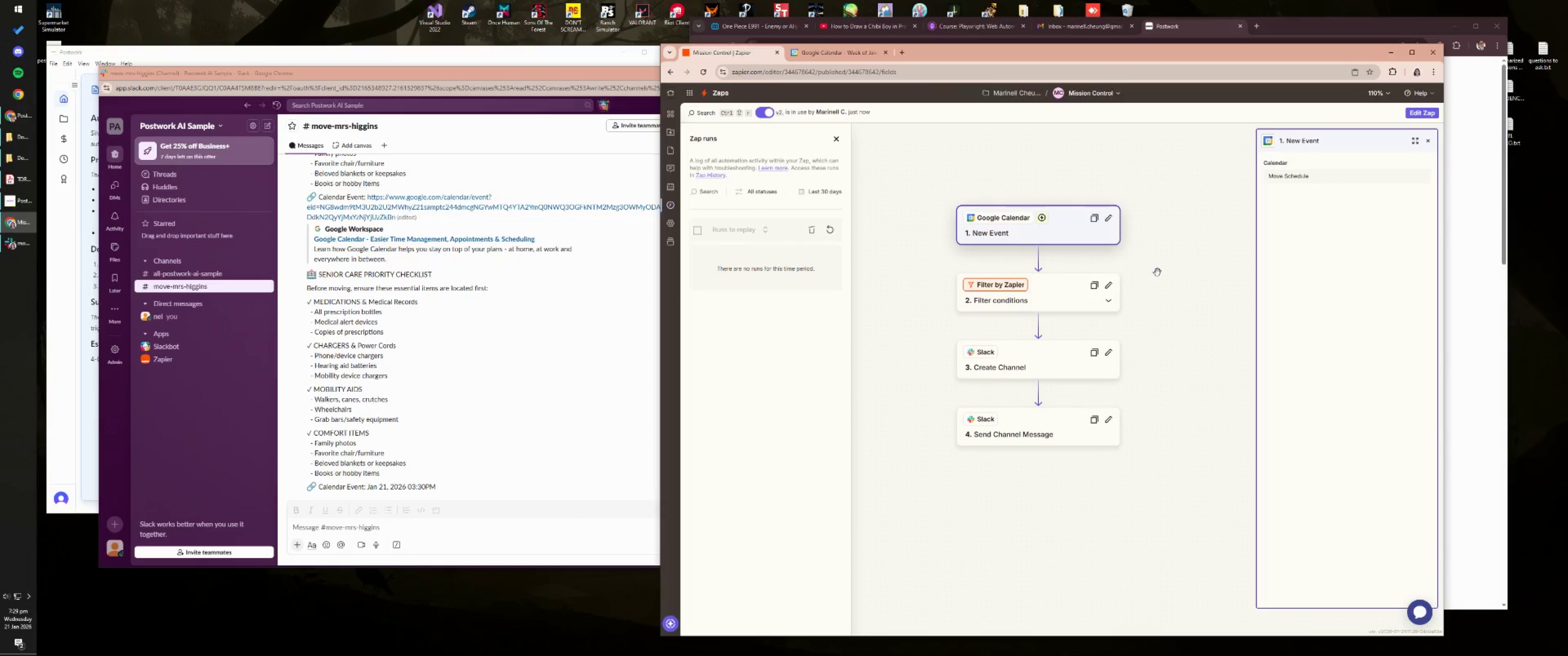 
mouse_move([828, 68])
 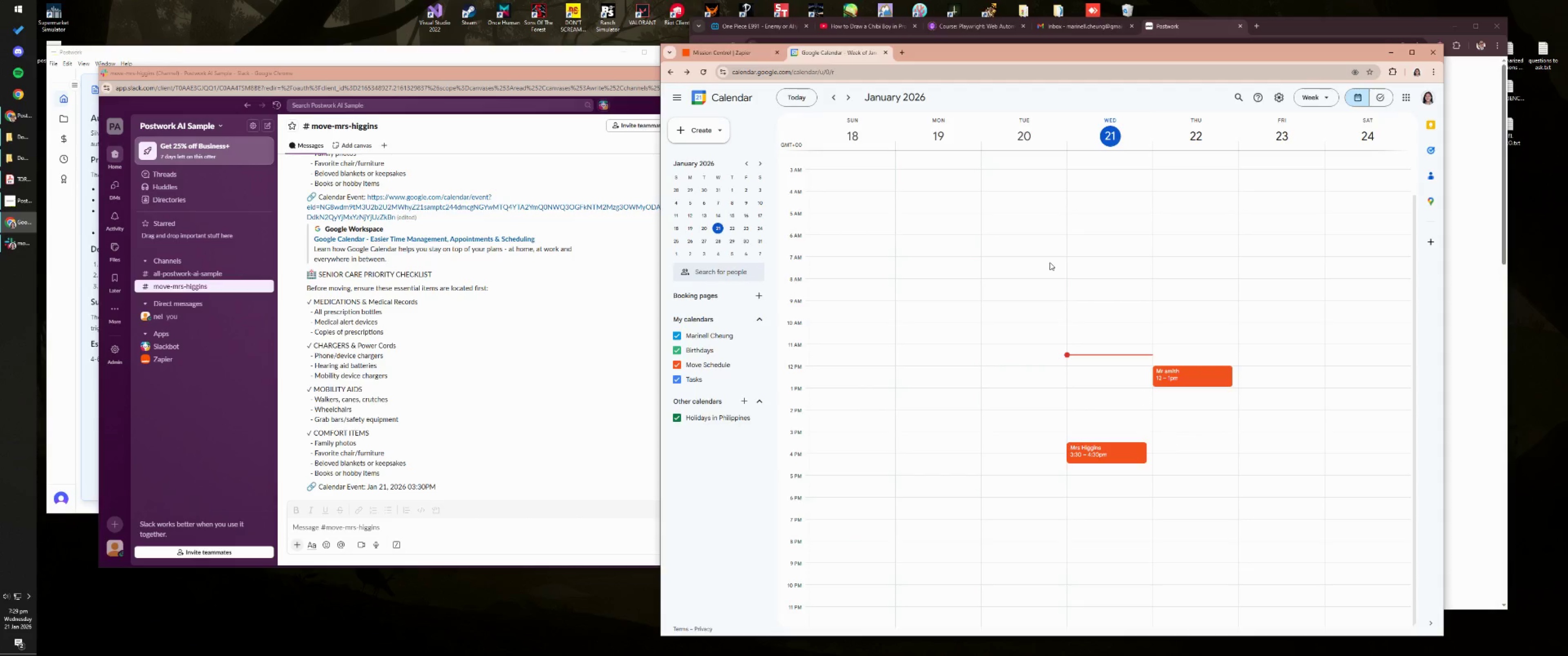 
left_click([736, 56])
 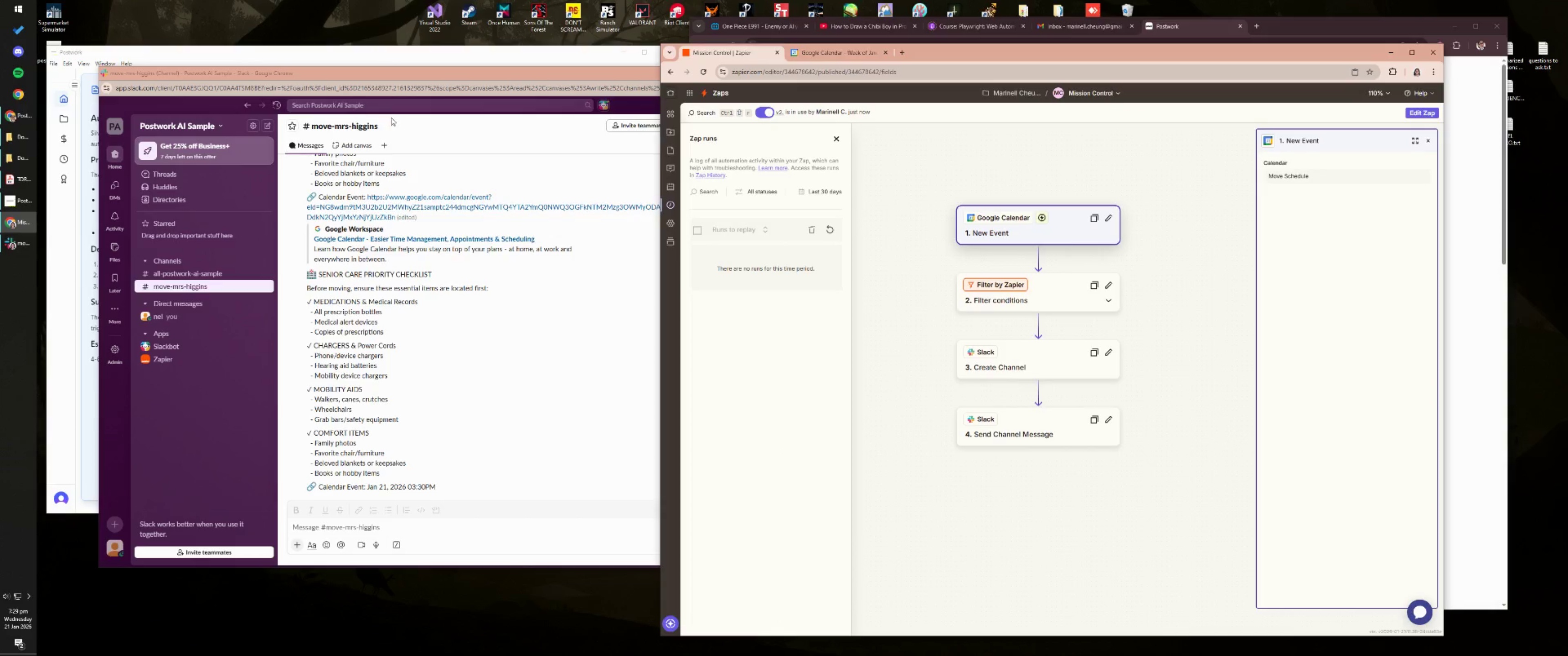 
mouse_move([297, 107])
 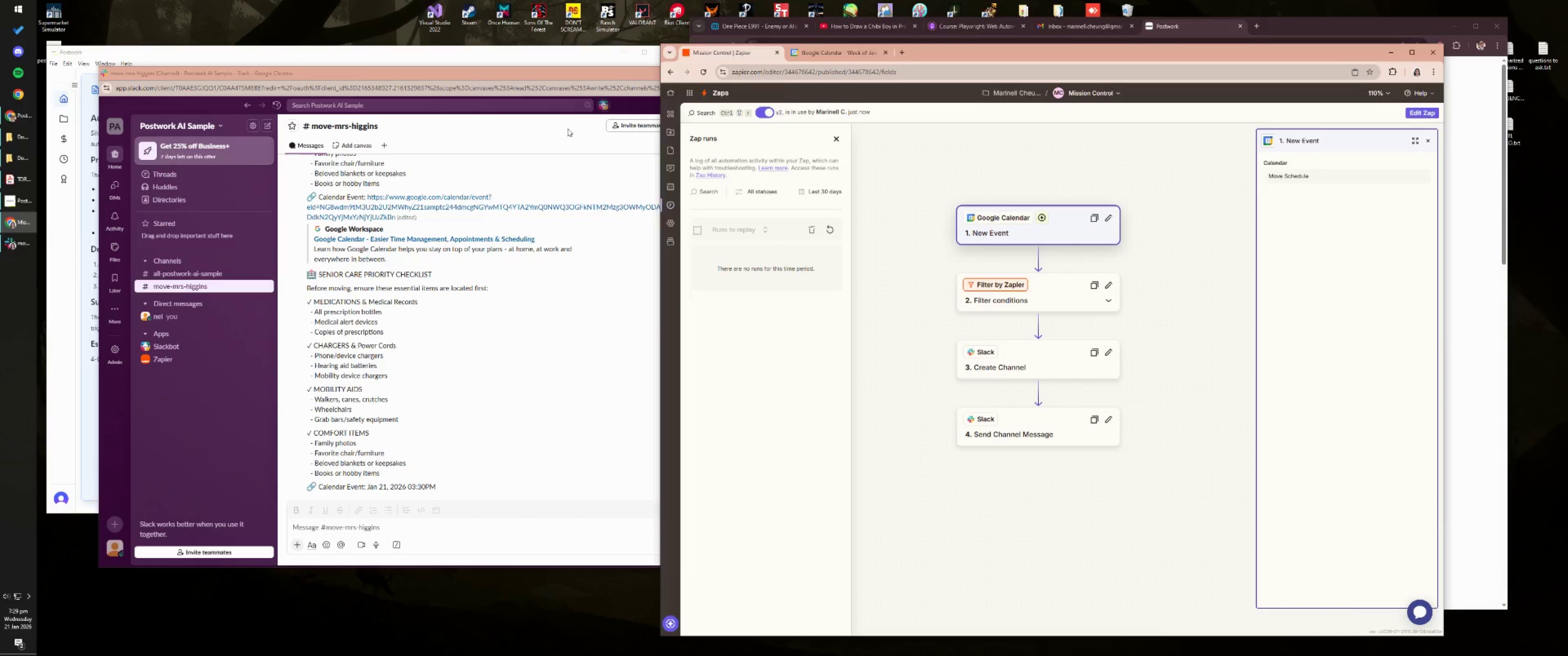 
left_click([559, 131])